 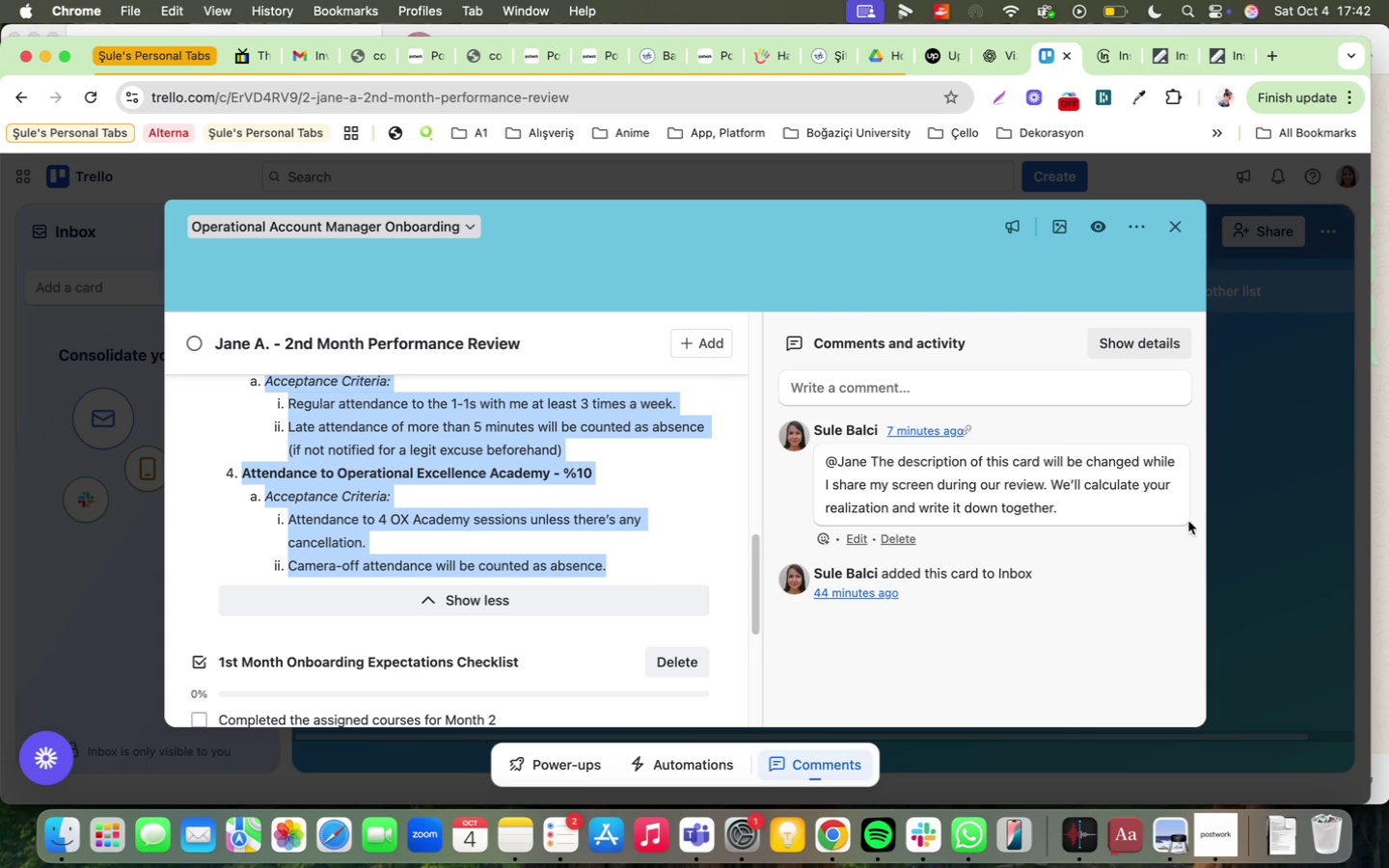 
left_click([734, 446])
 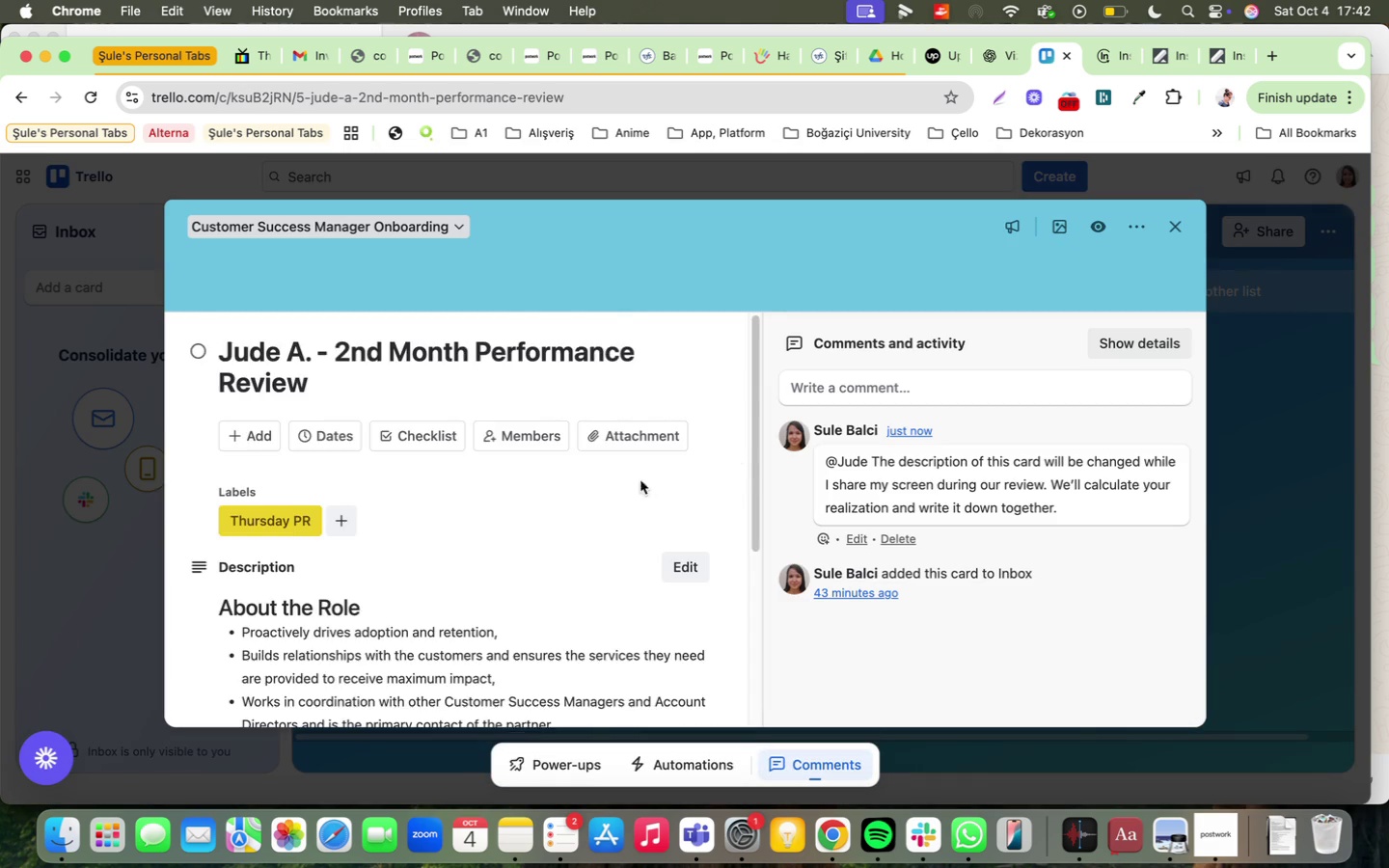 
scroll: coordinate [505, 585], scroll_direction: down, amount: 27.0
 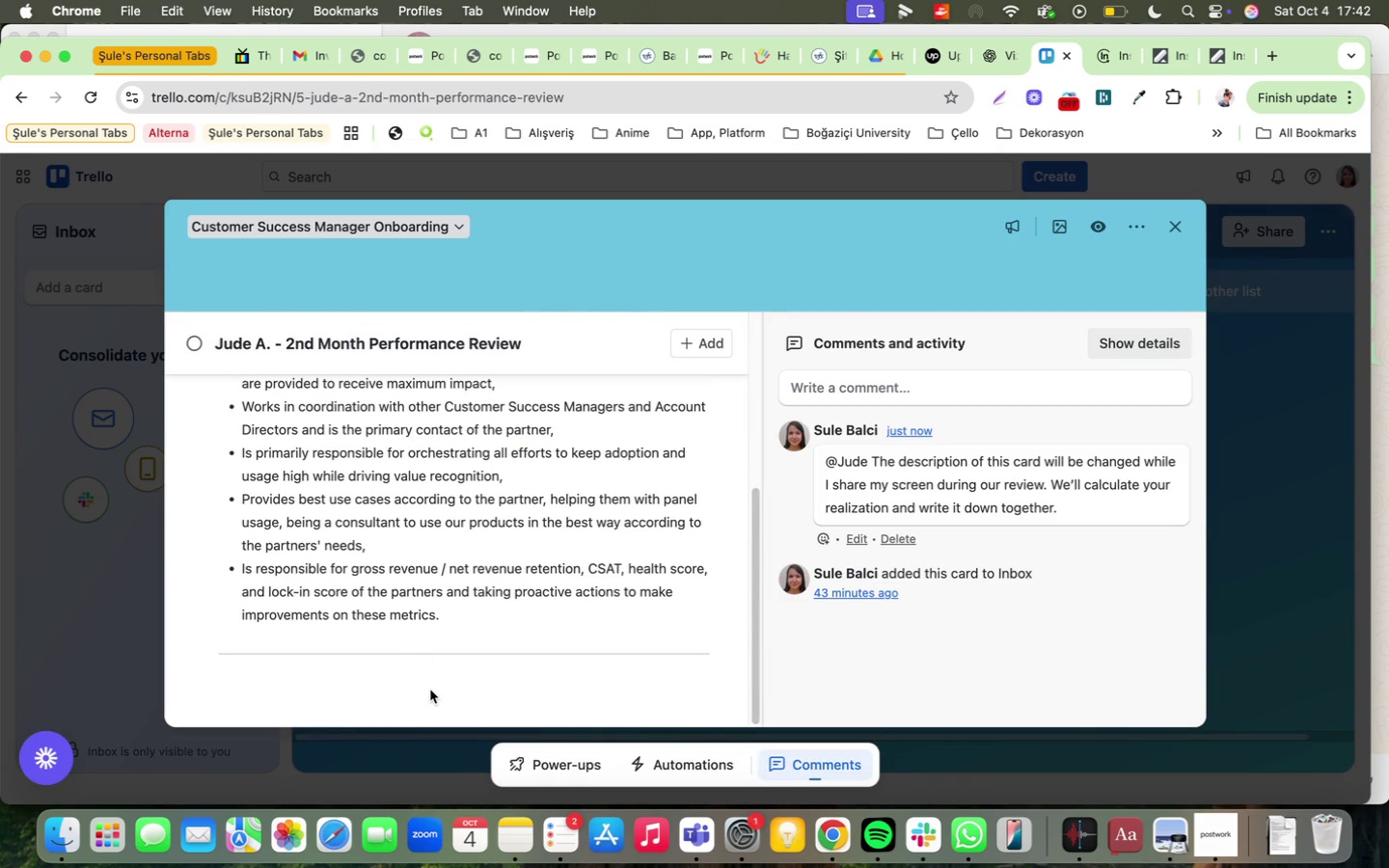 
double_click([433, 606])
 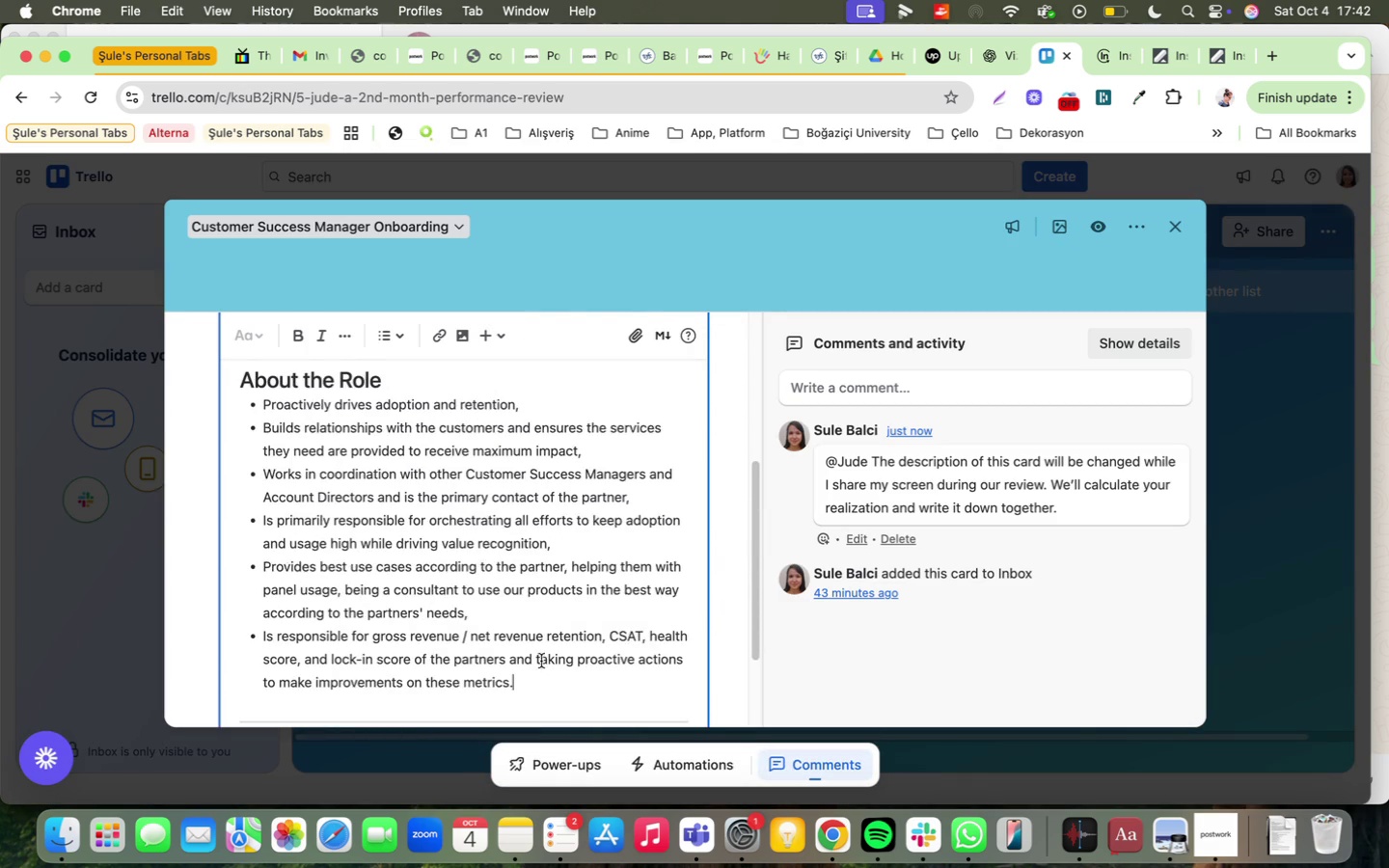 
scroll: coordinate [543, 649], scroll_direction: down, amount: 20.0
 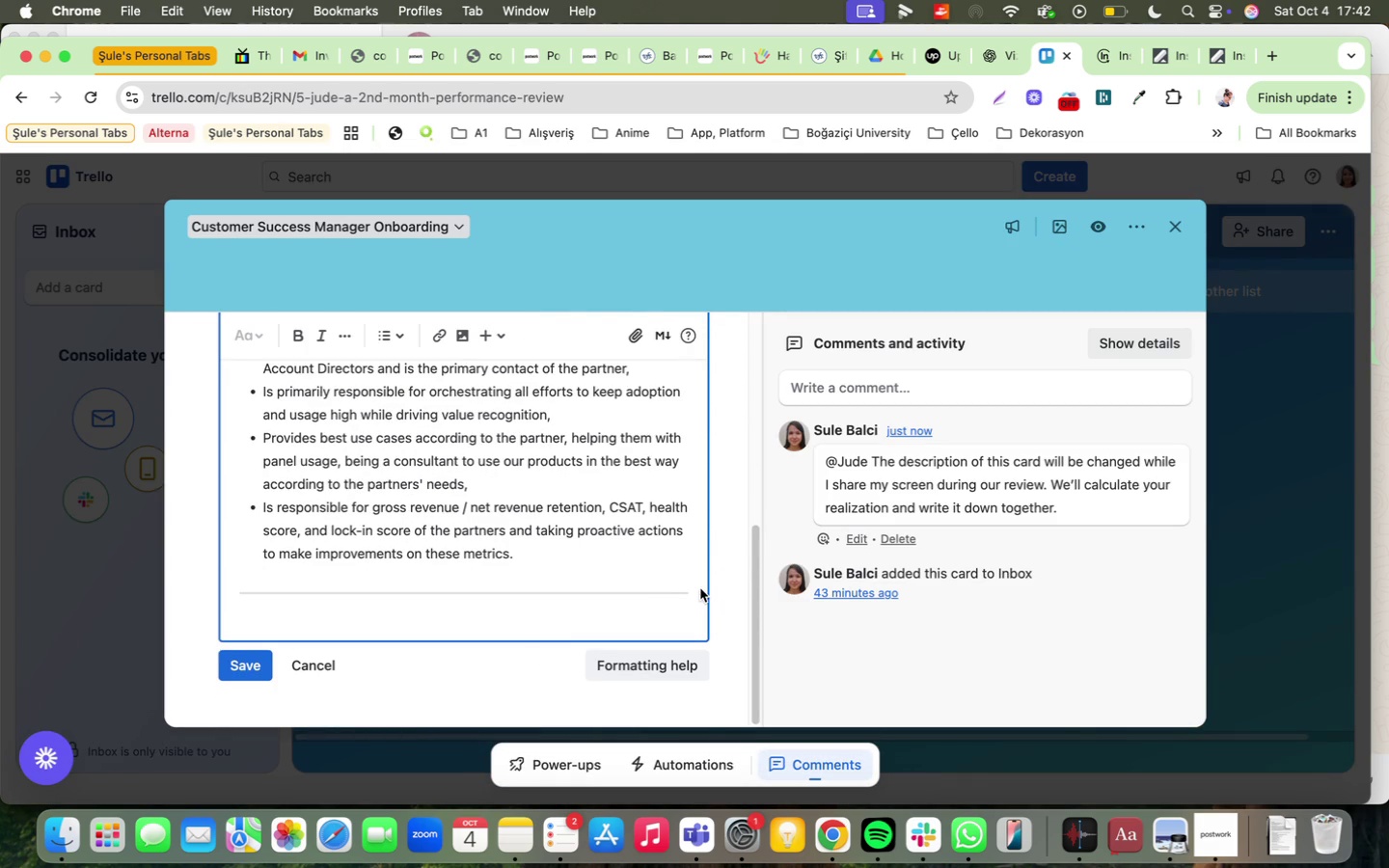 
left_click([700, 588])
 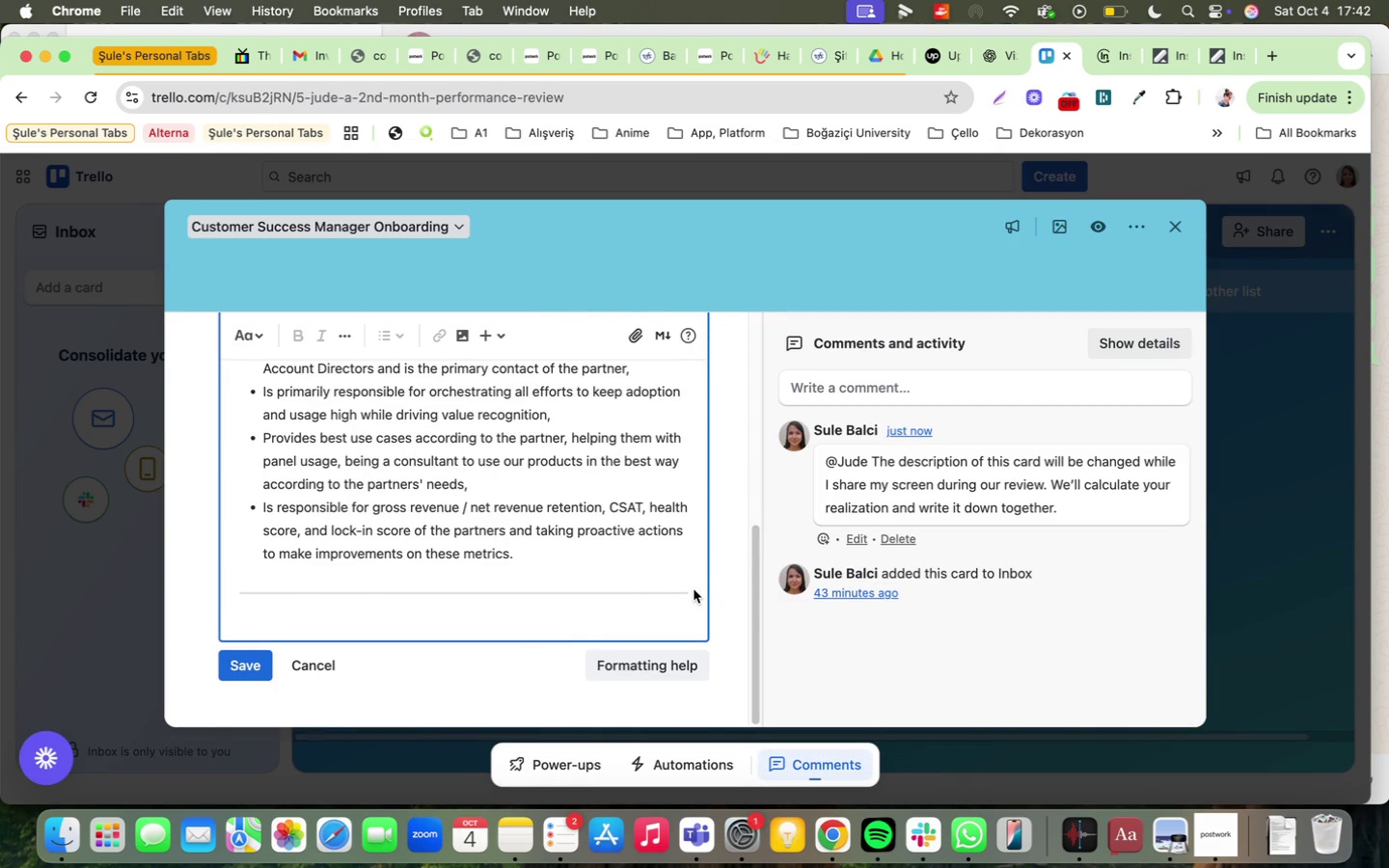 
key(Enter)
 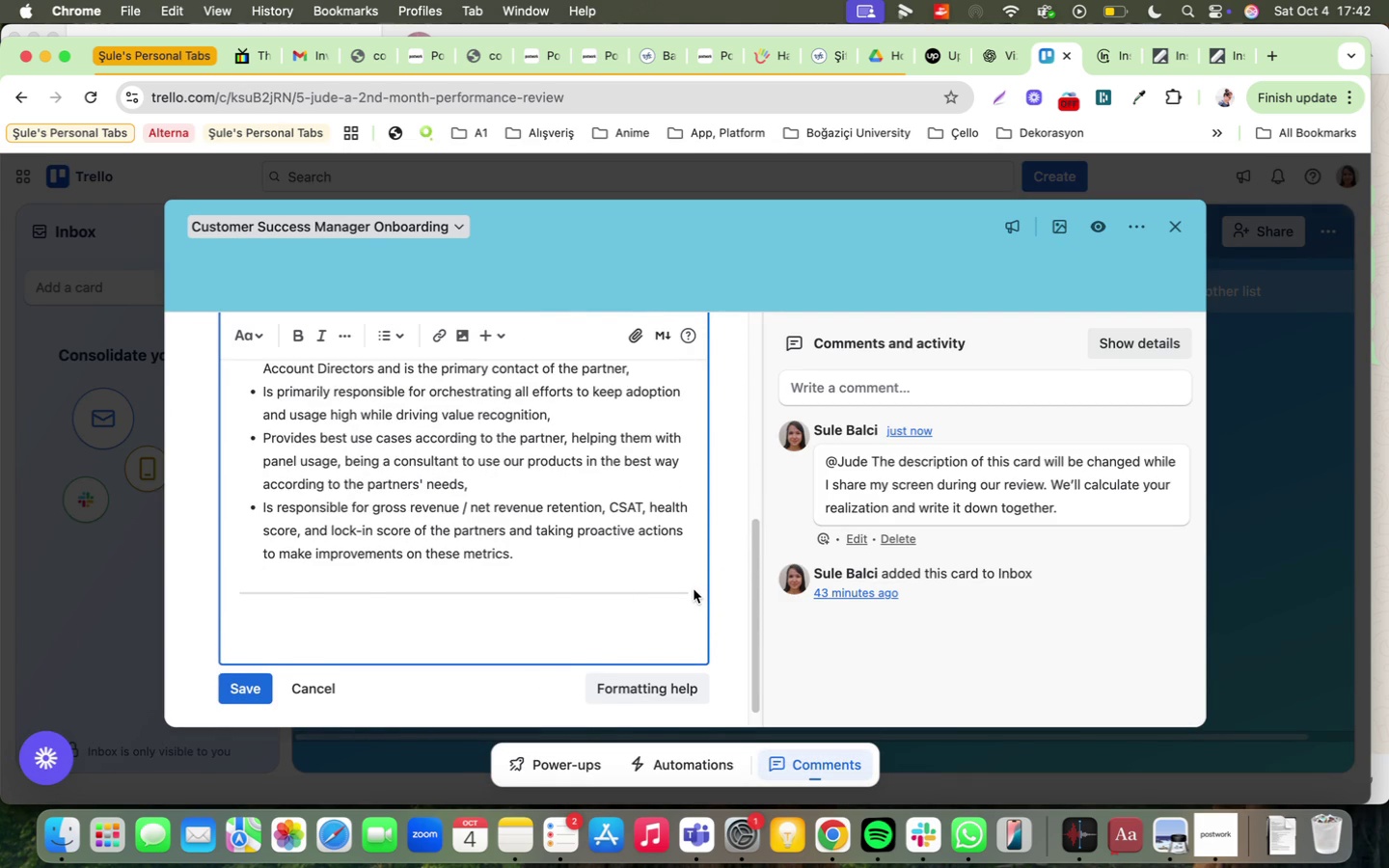 
key(Meta+CommandLeft)
 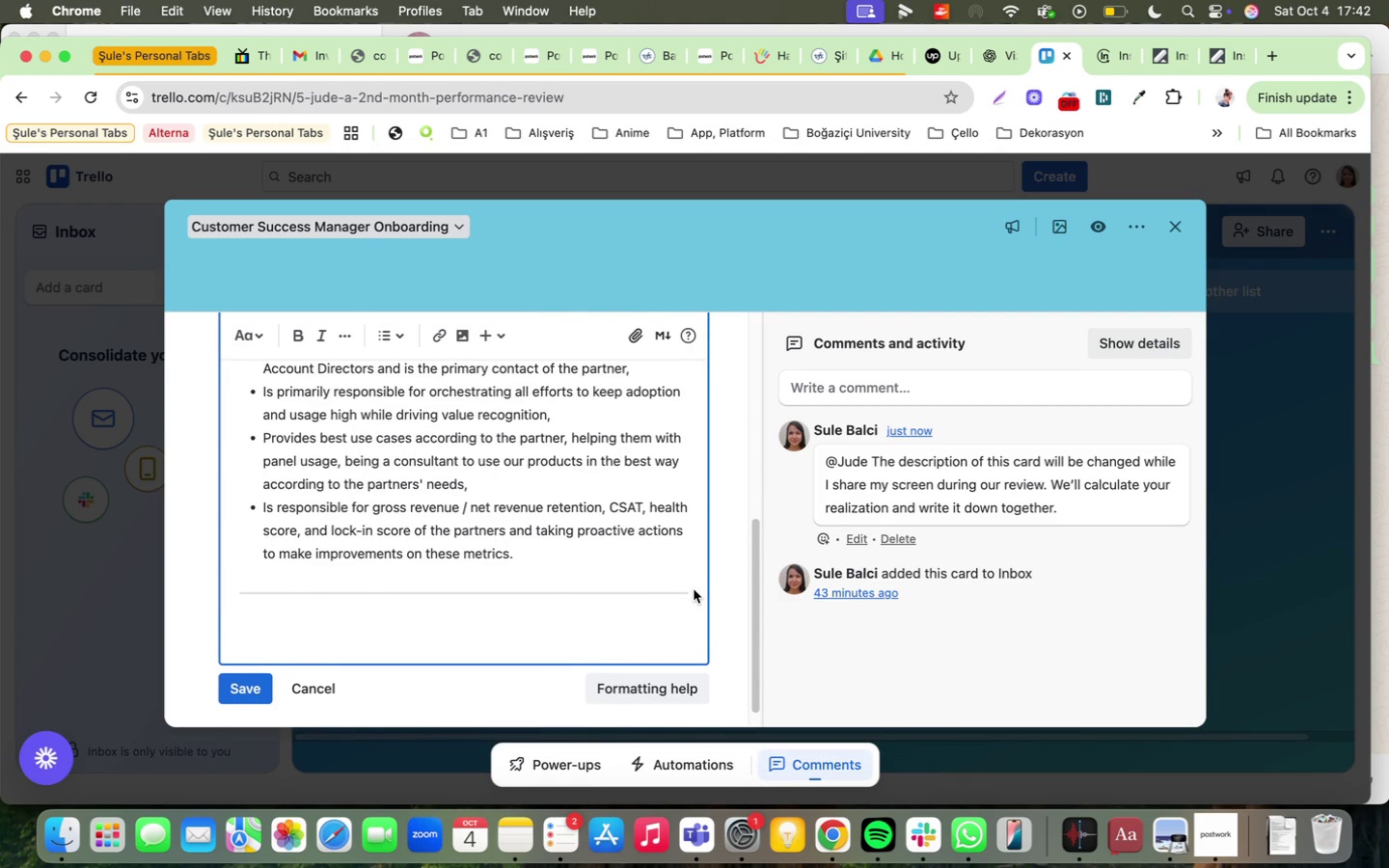 
key(Meta+Shift+ShiftLeft)
 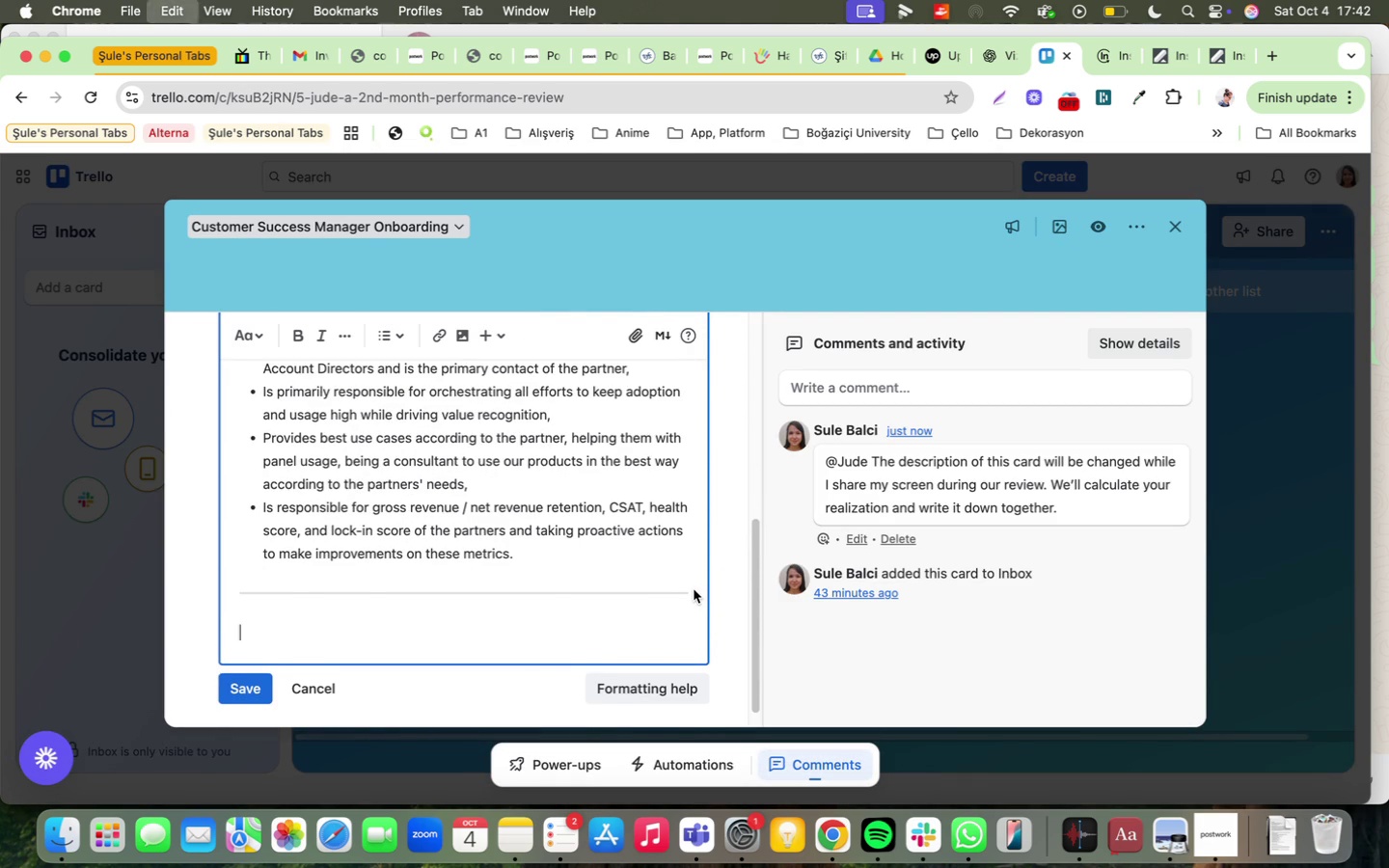 
key(Meta+CommandLeft)
 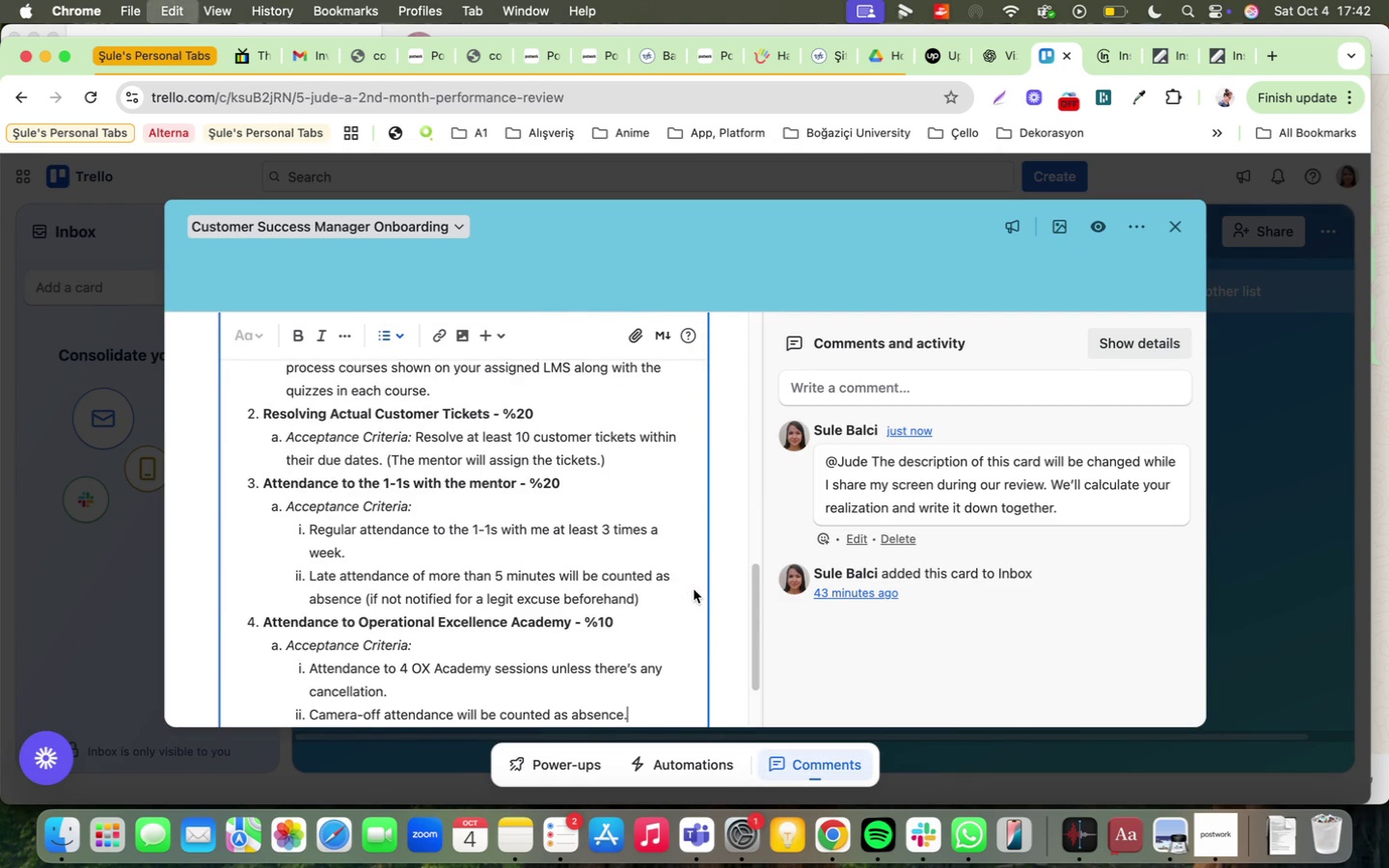 
key(Meta+V)
 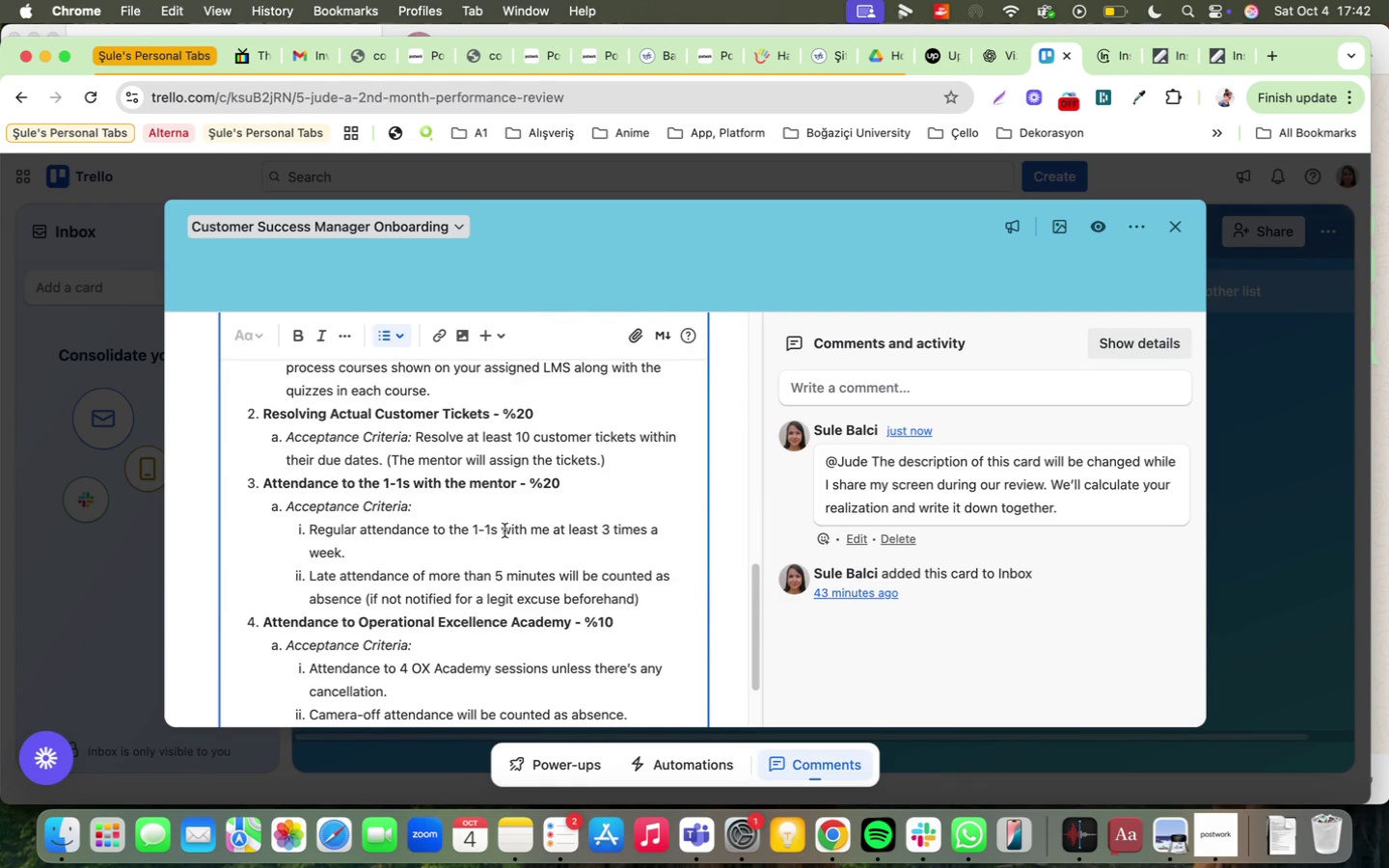 
scroll: coordinate [498, 547], scroll_direction: up, amount: 4.0
 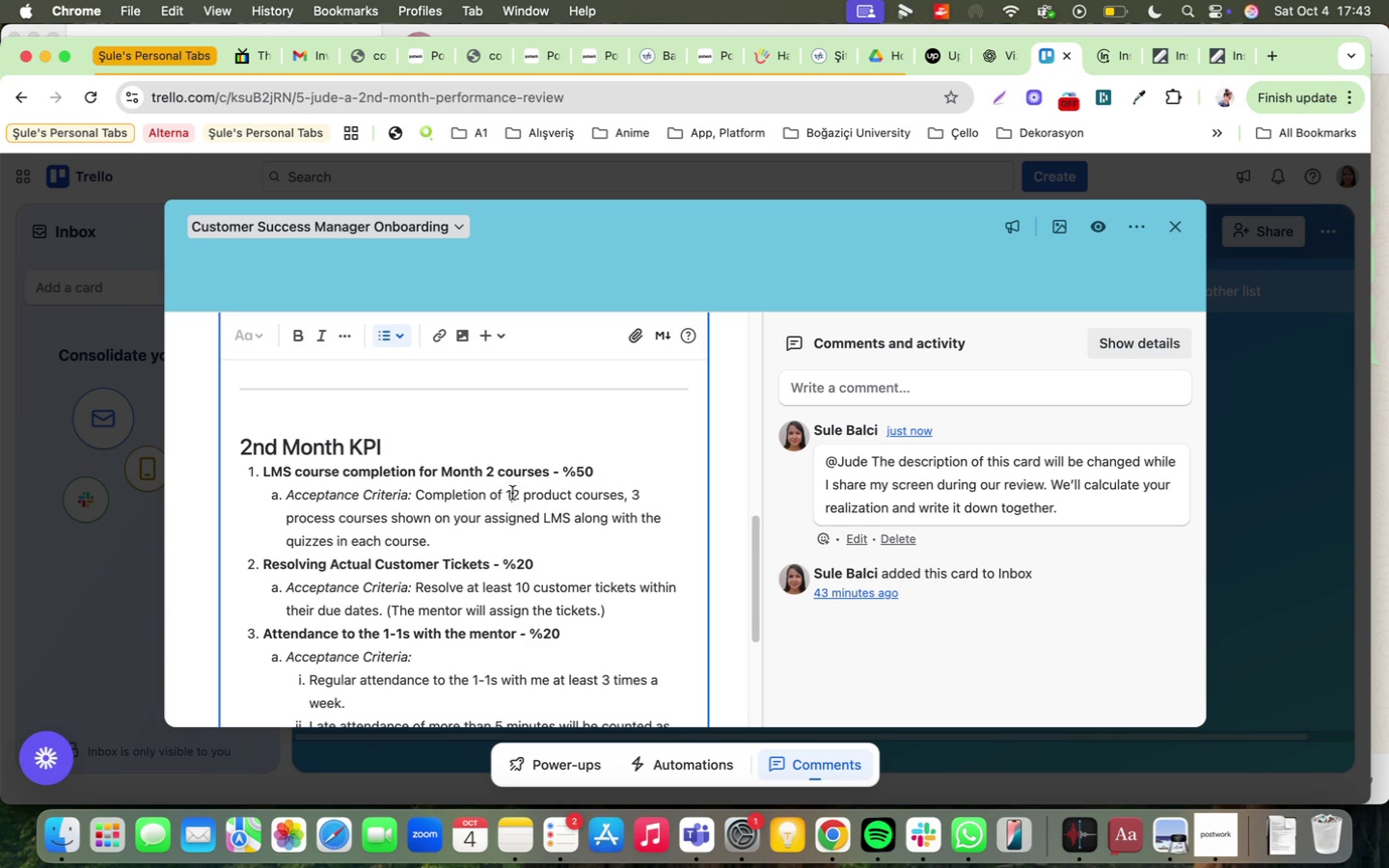 
key(0)
 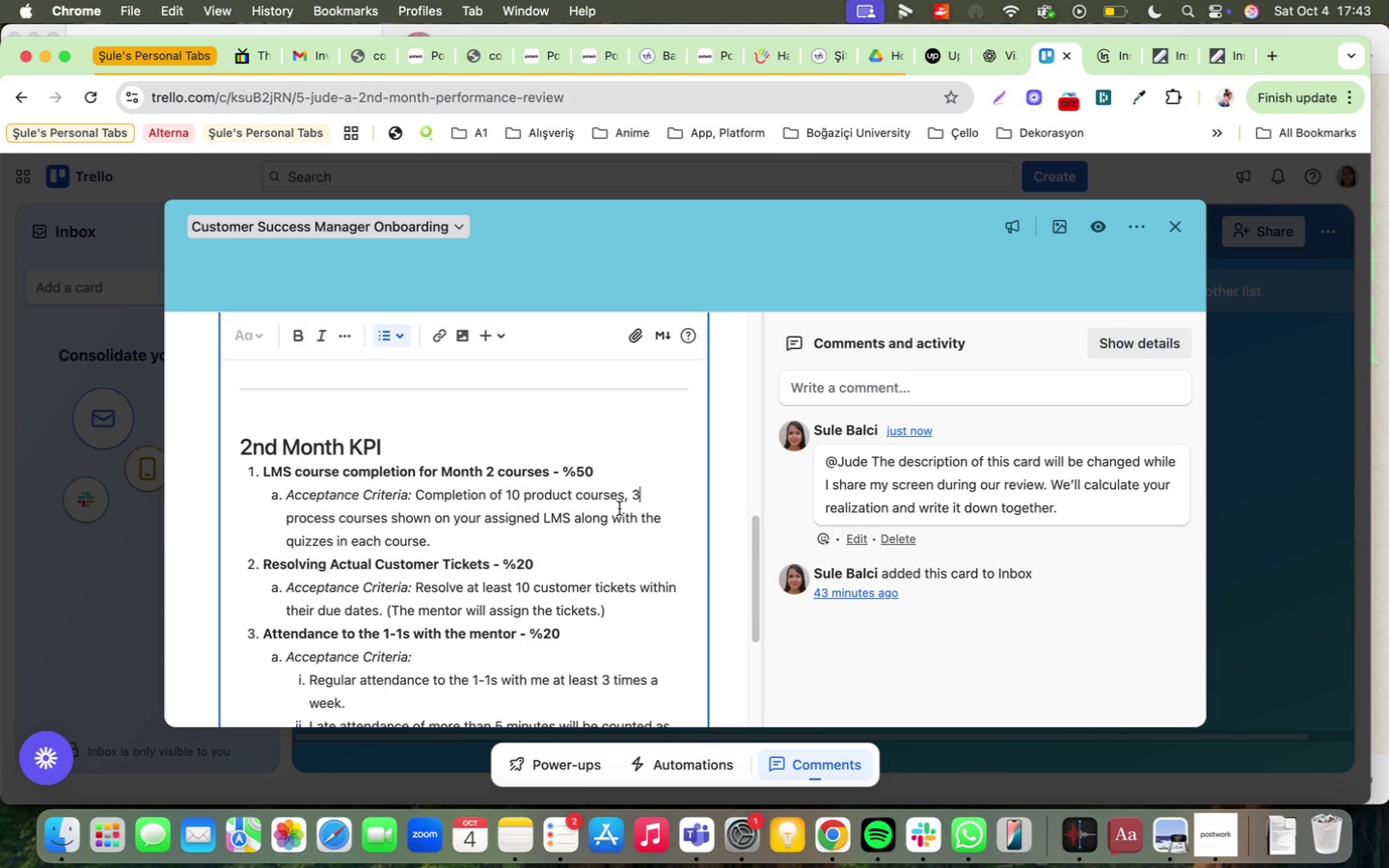 
key(Backspace)
 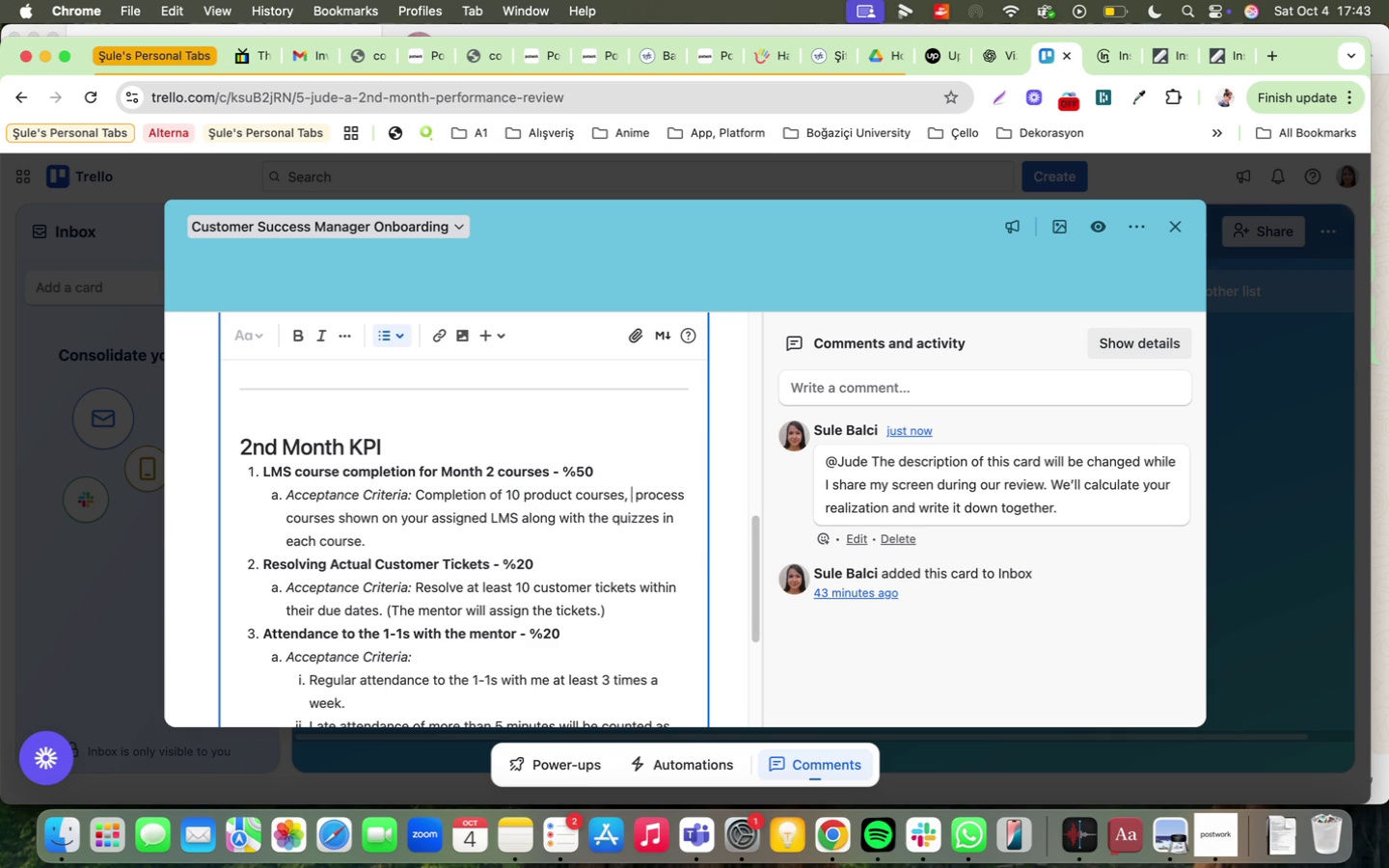 
key(5)
 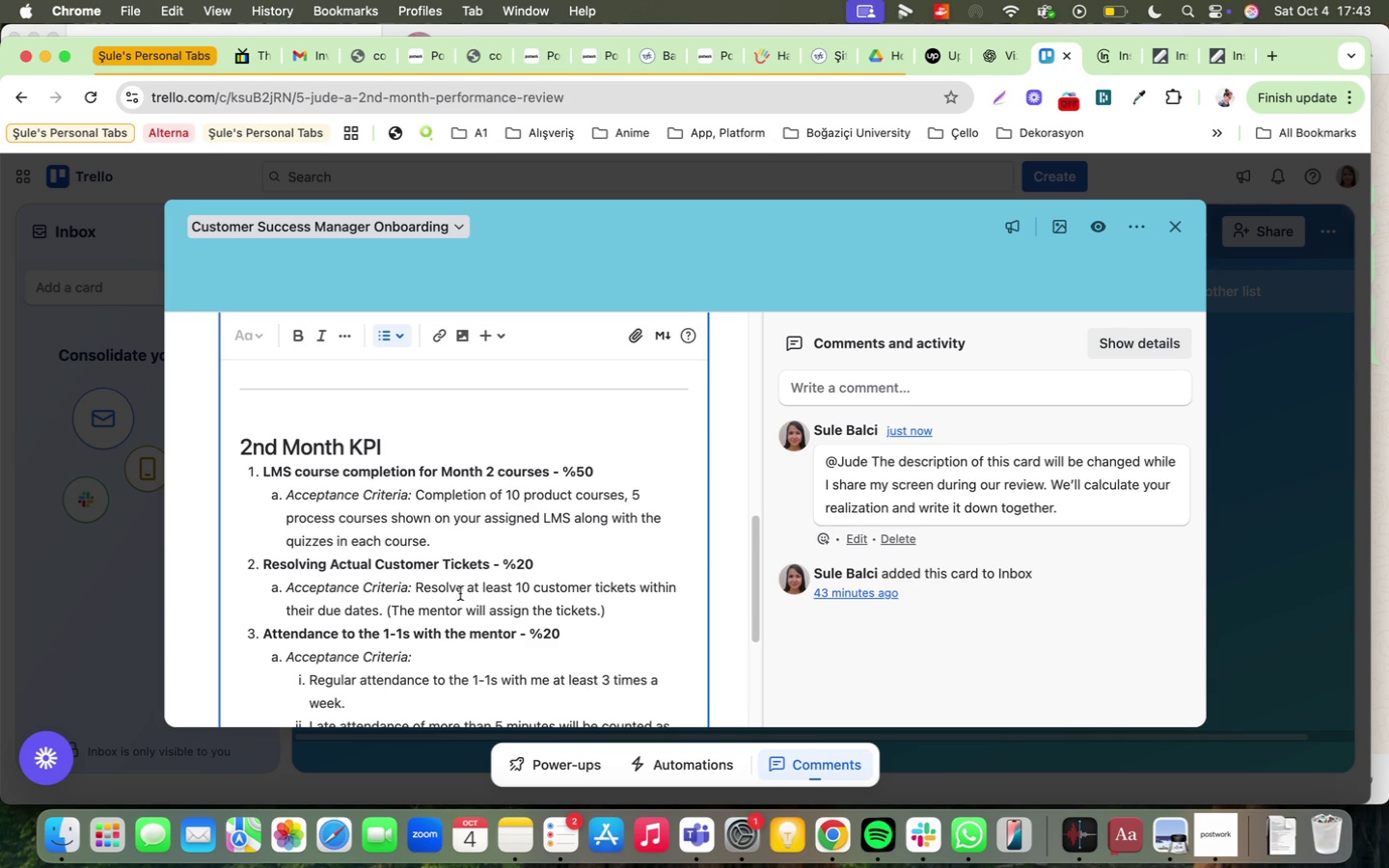 
scroll: coordinate [326, 533], scroll_direction: down, amount: 2.0